 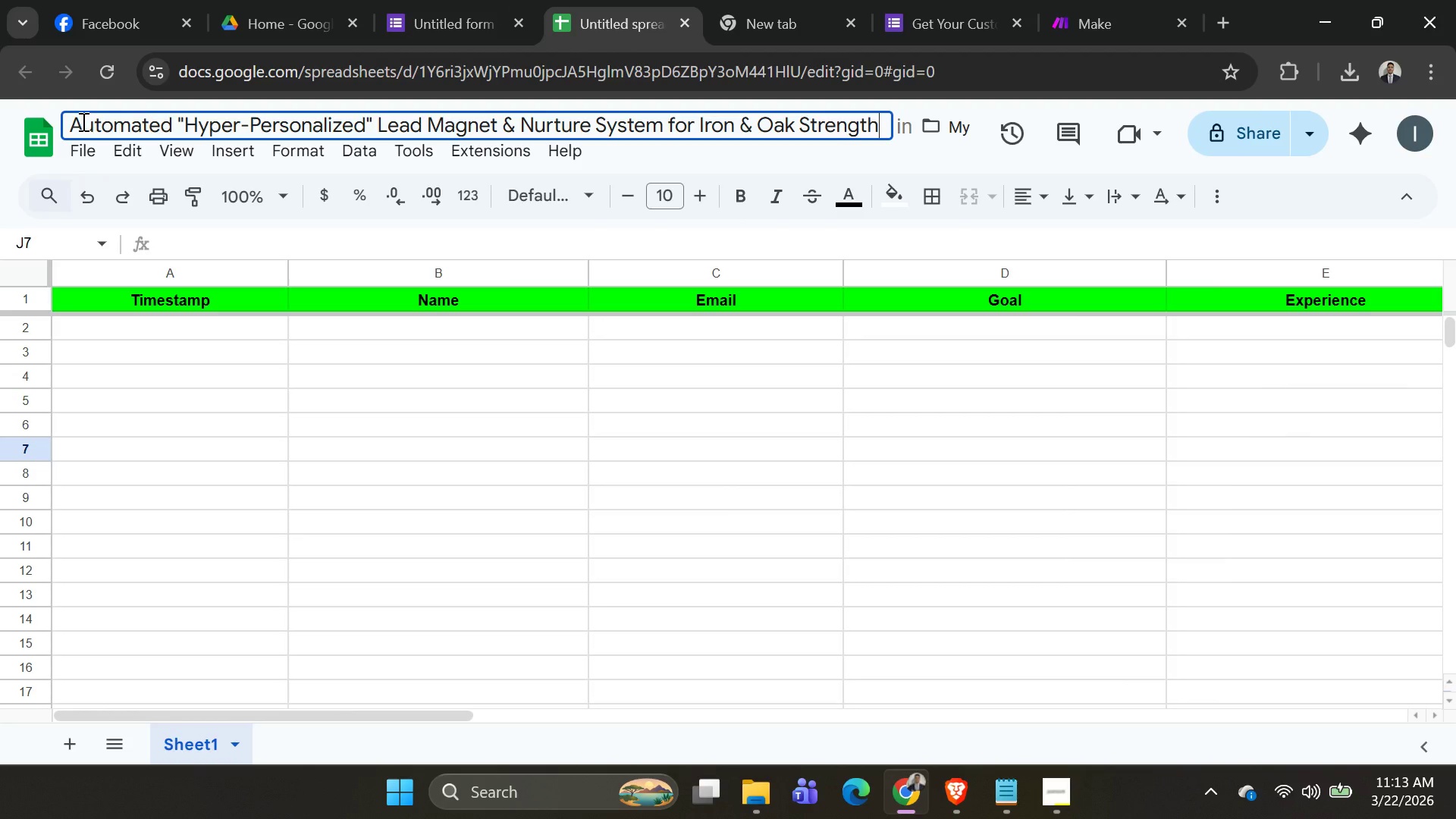 
key(Enter)
 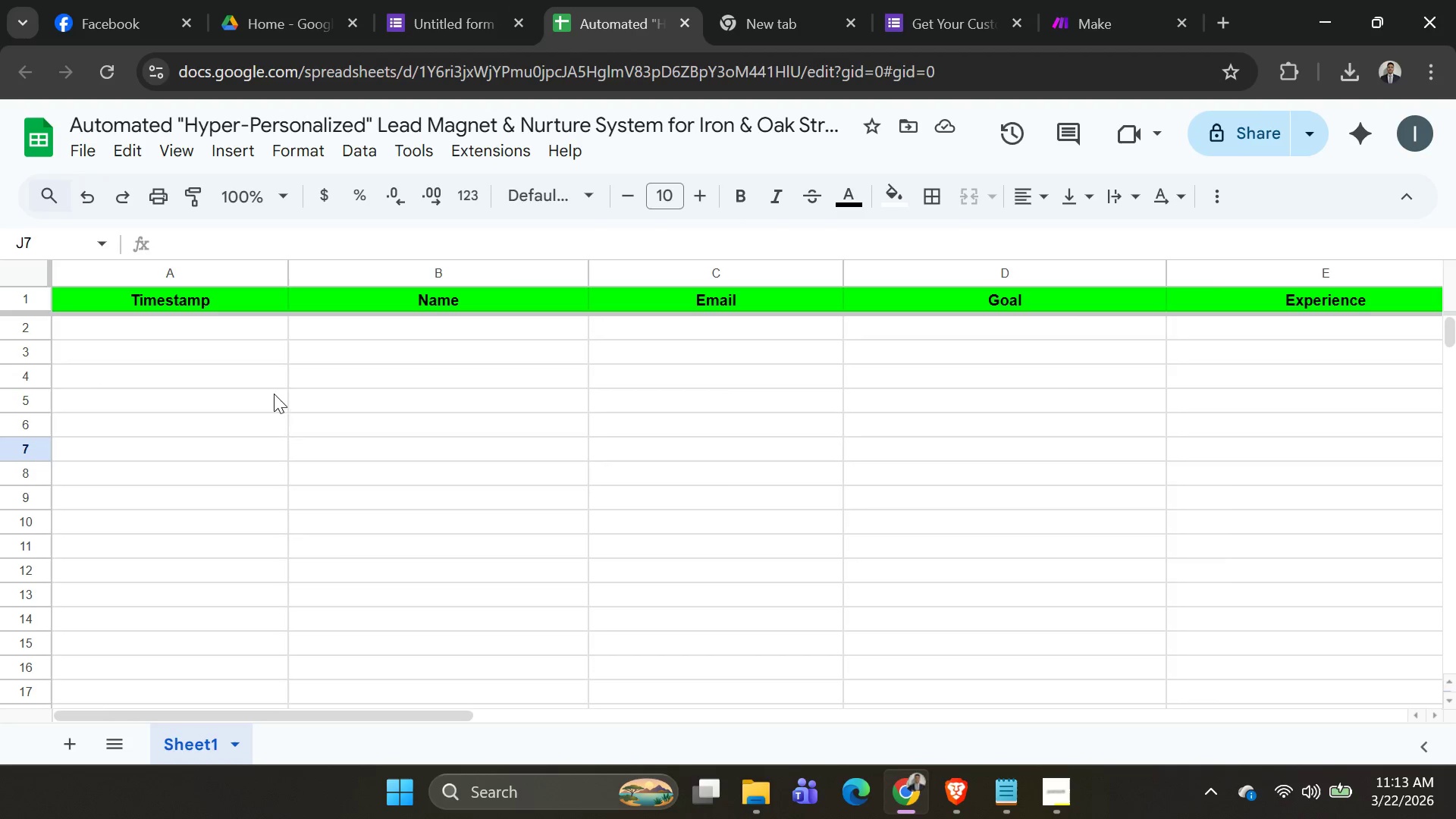 
left_click([338, 543])
 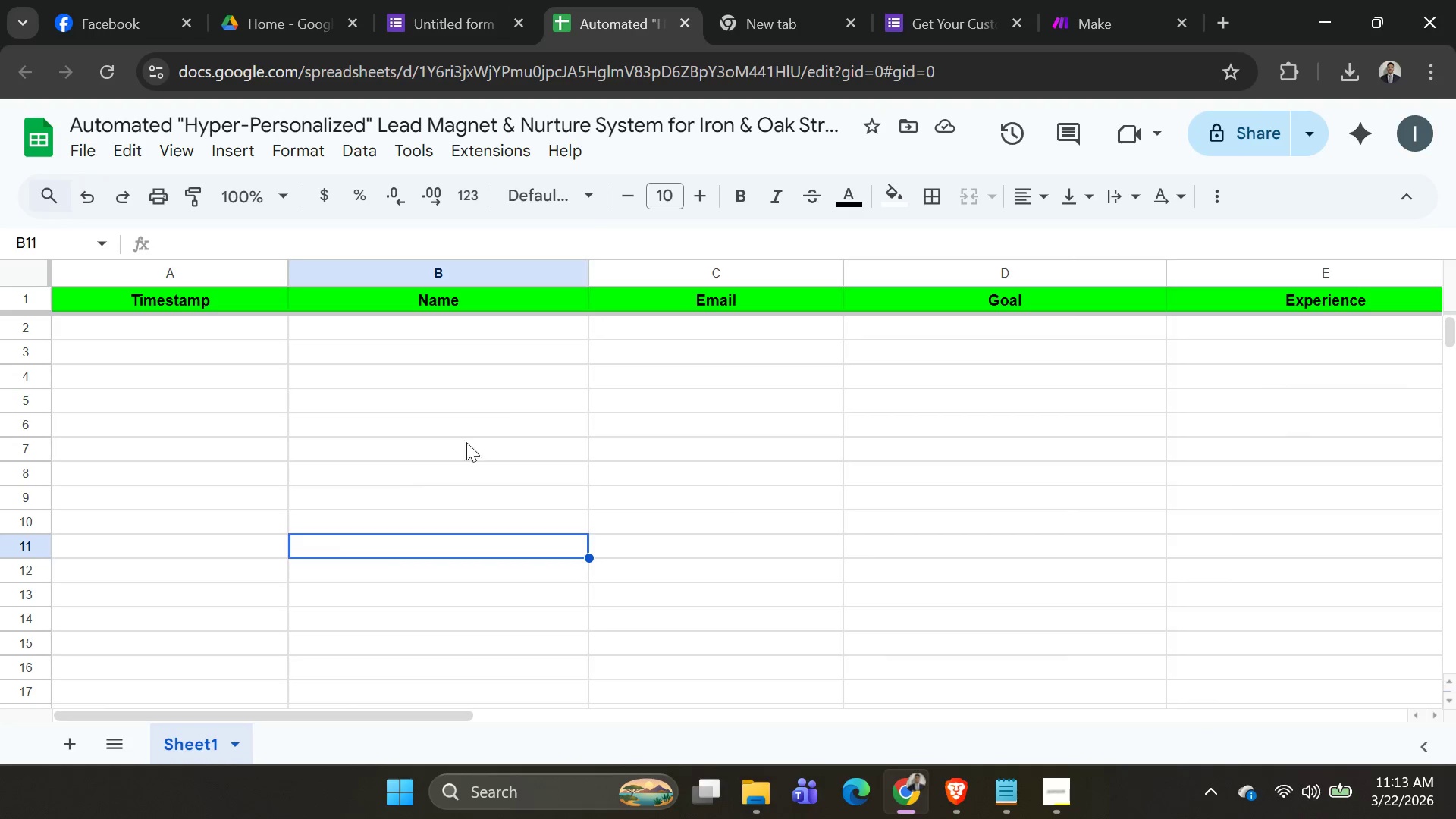 
key(Alt+AltLeft)
 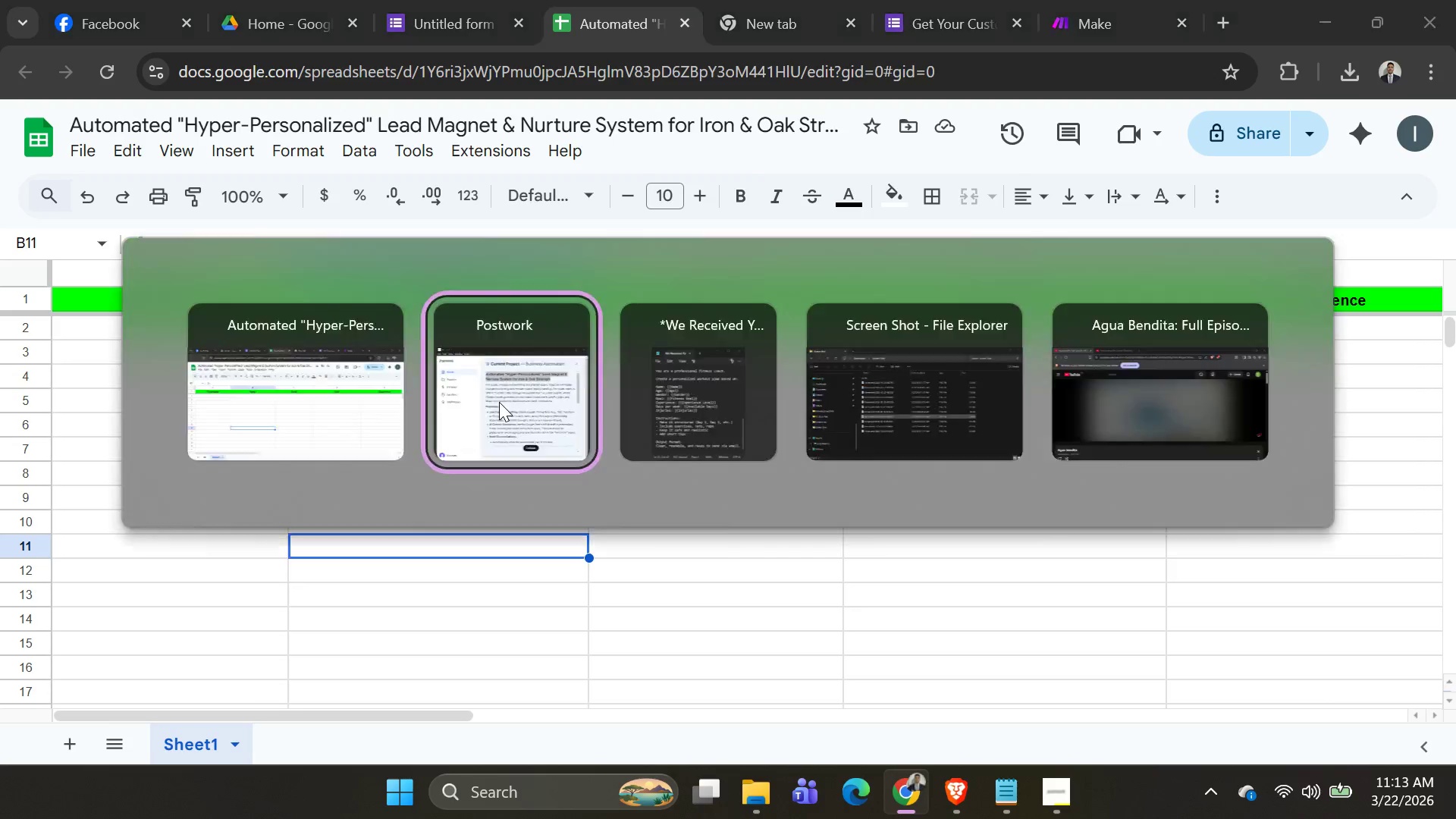 
key(Alt+Tab)